 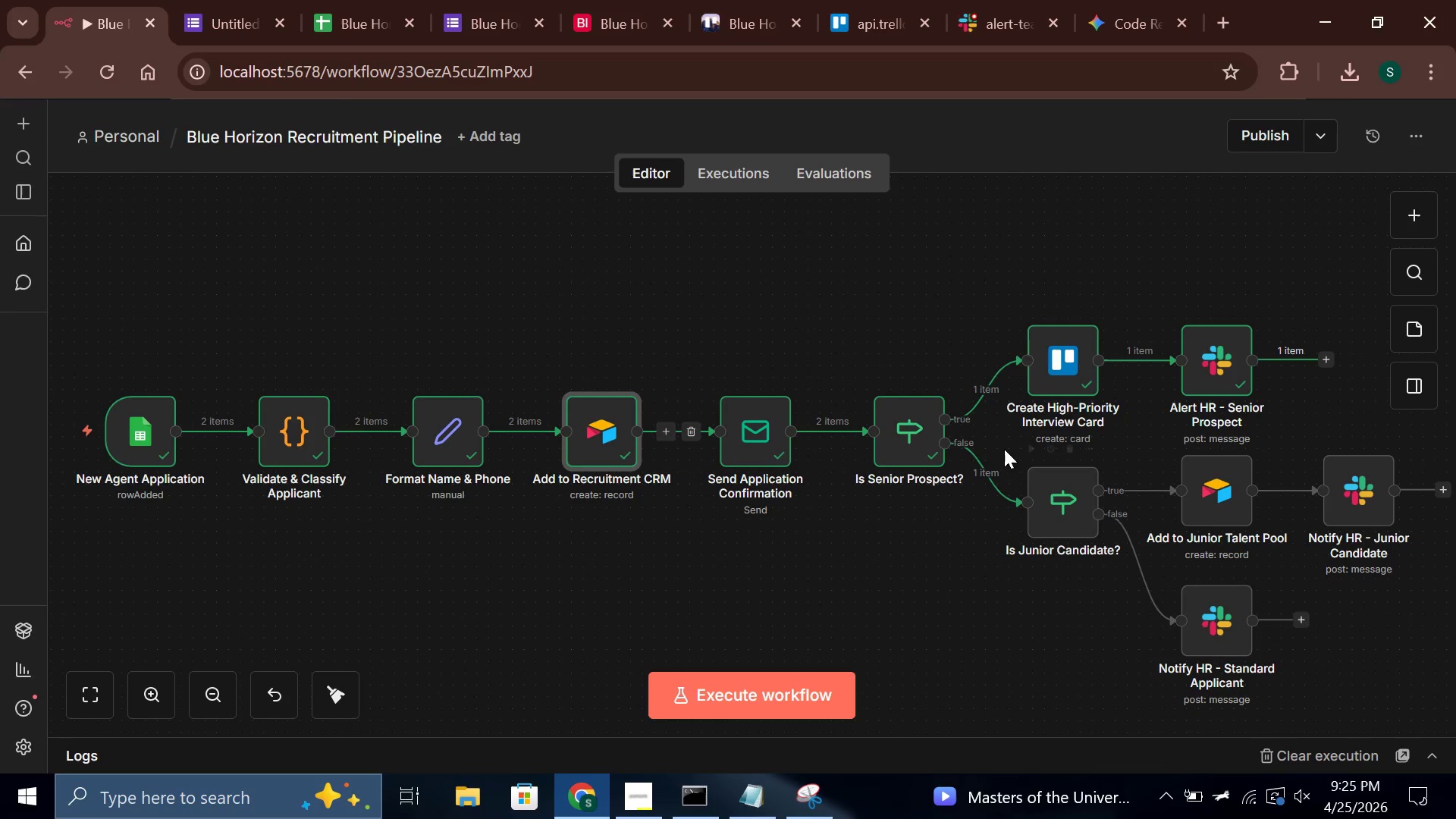 
double_click([1083, 359])
 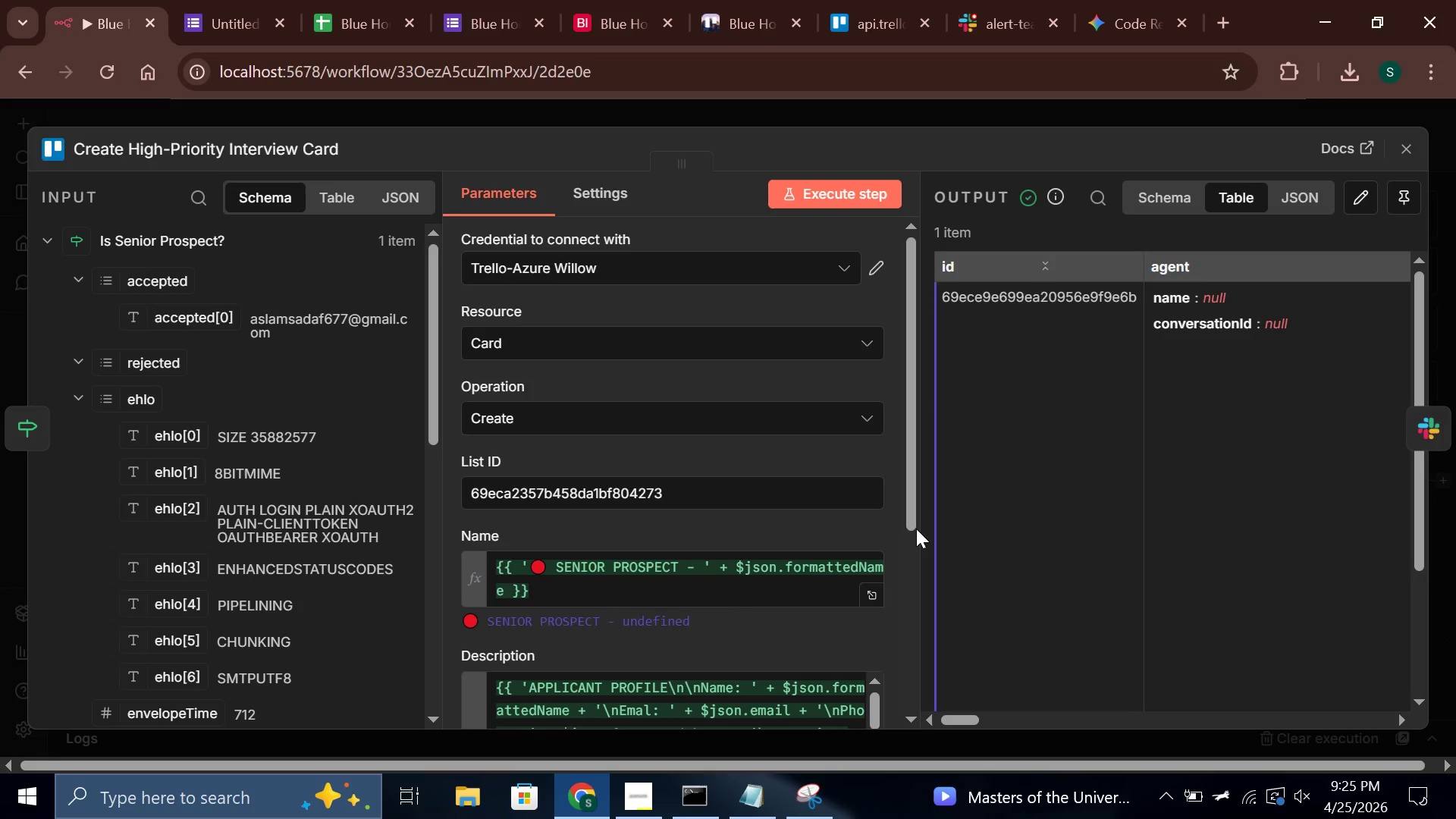 
scroll: coordinate [811, 522], scroll_direction: down, amount: 2.0
 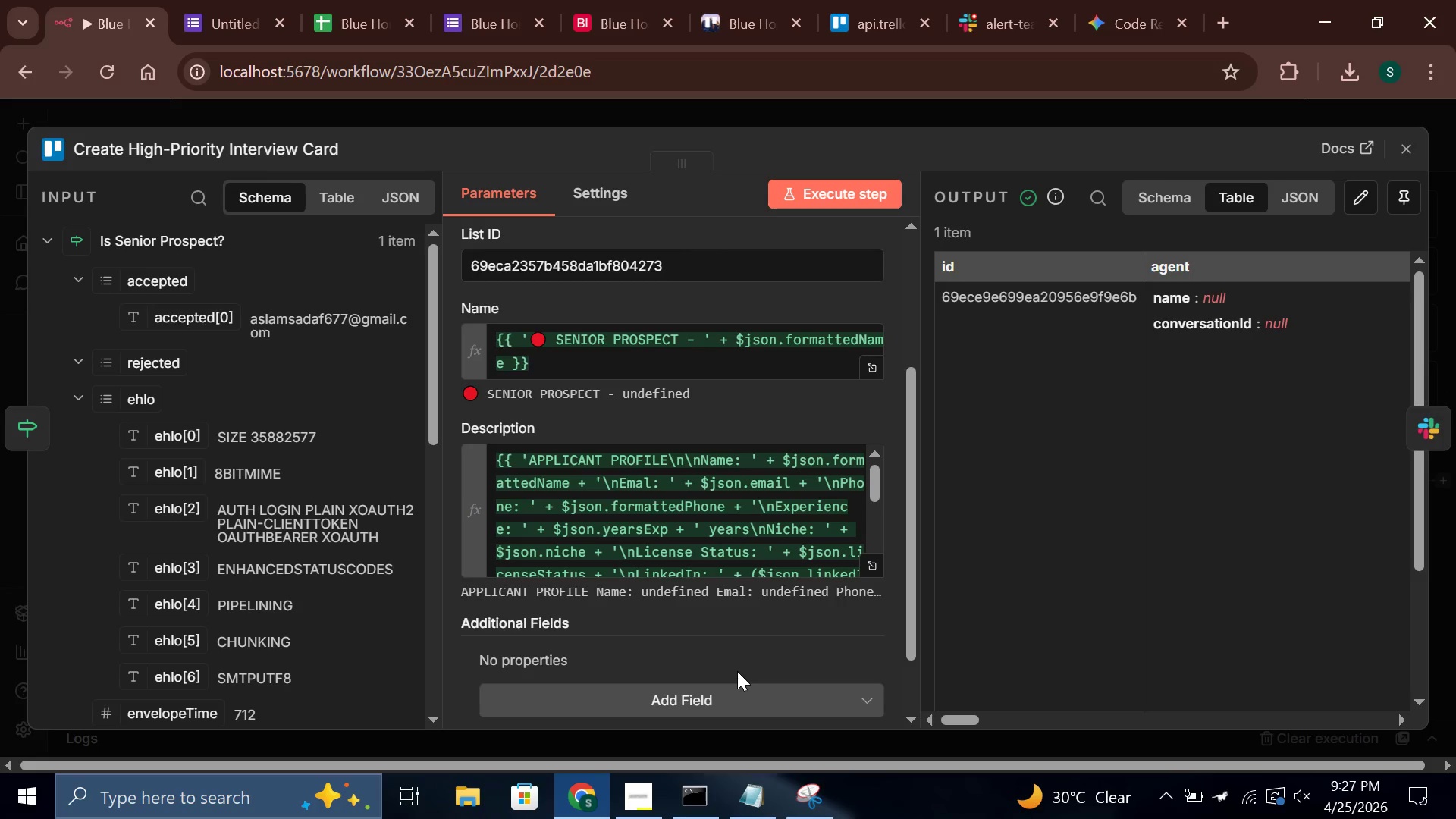 
wait(92.11)
 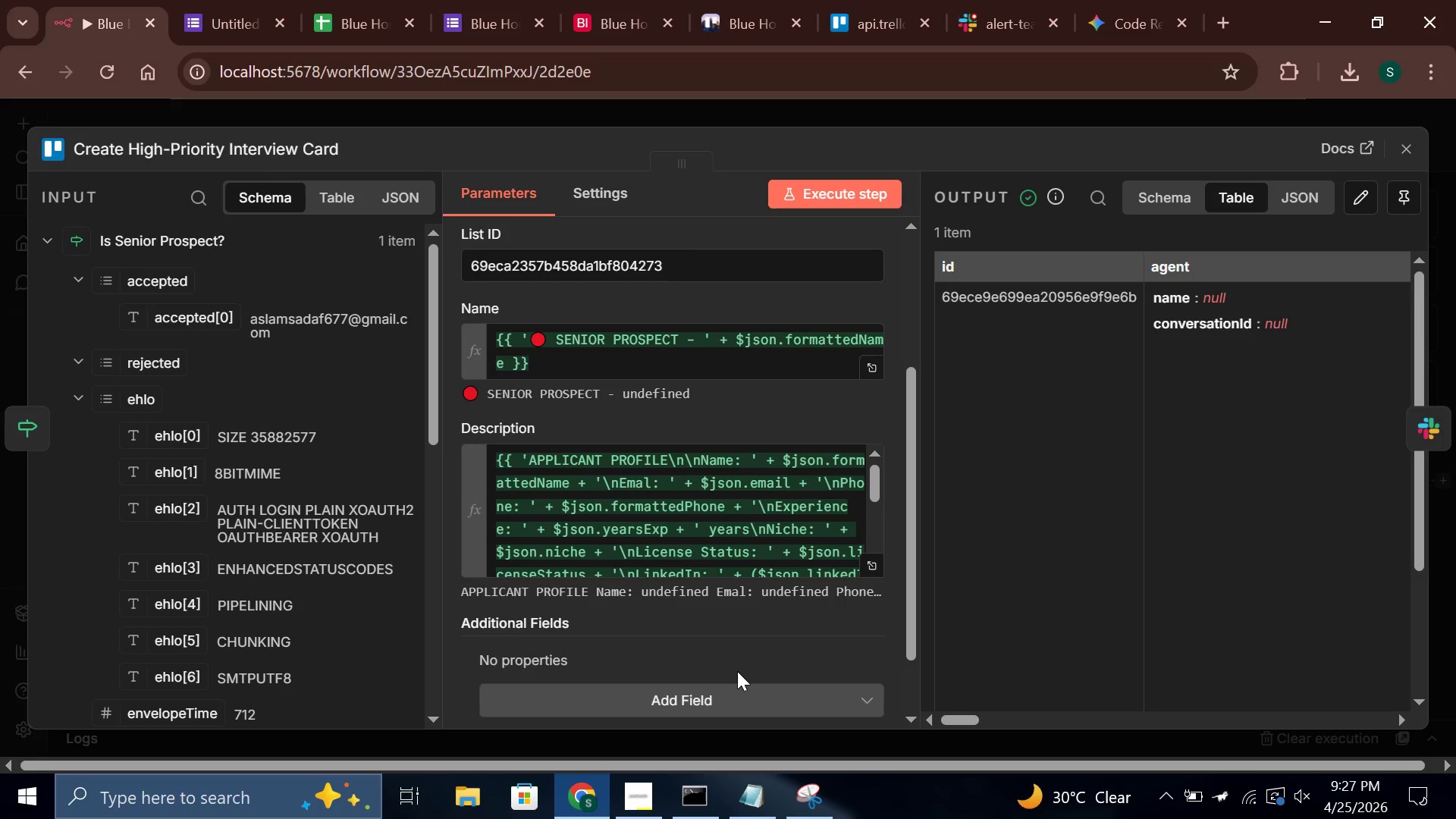 
left_click([1404, 148])
 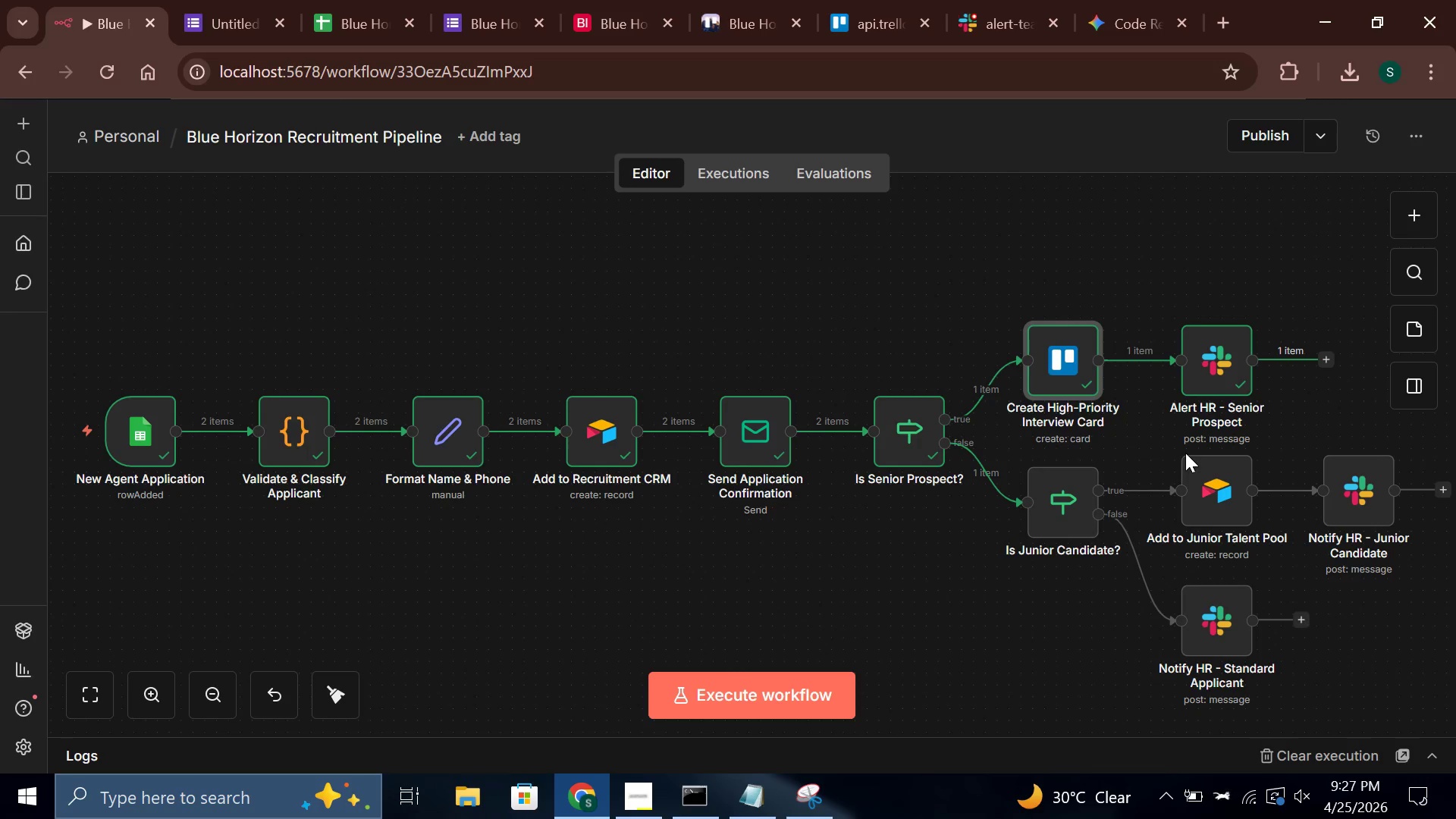 
wait(11.99)
 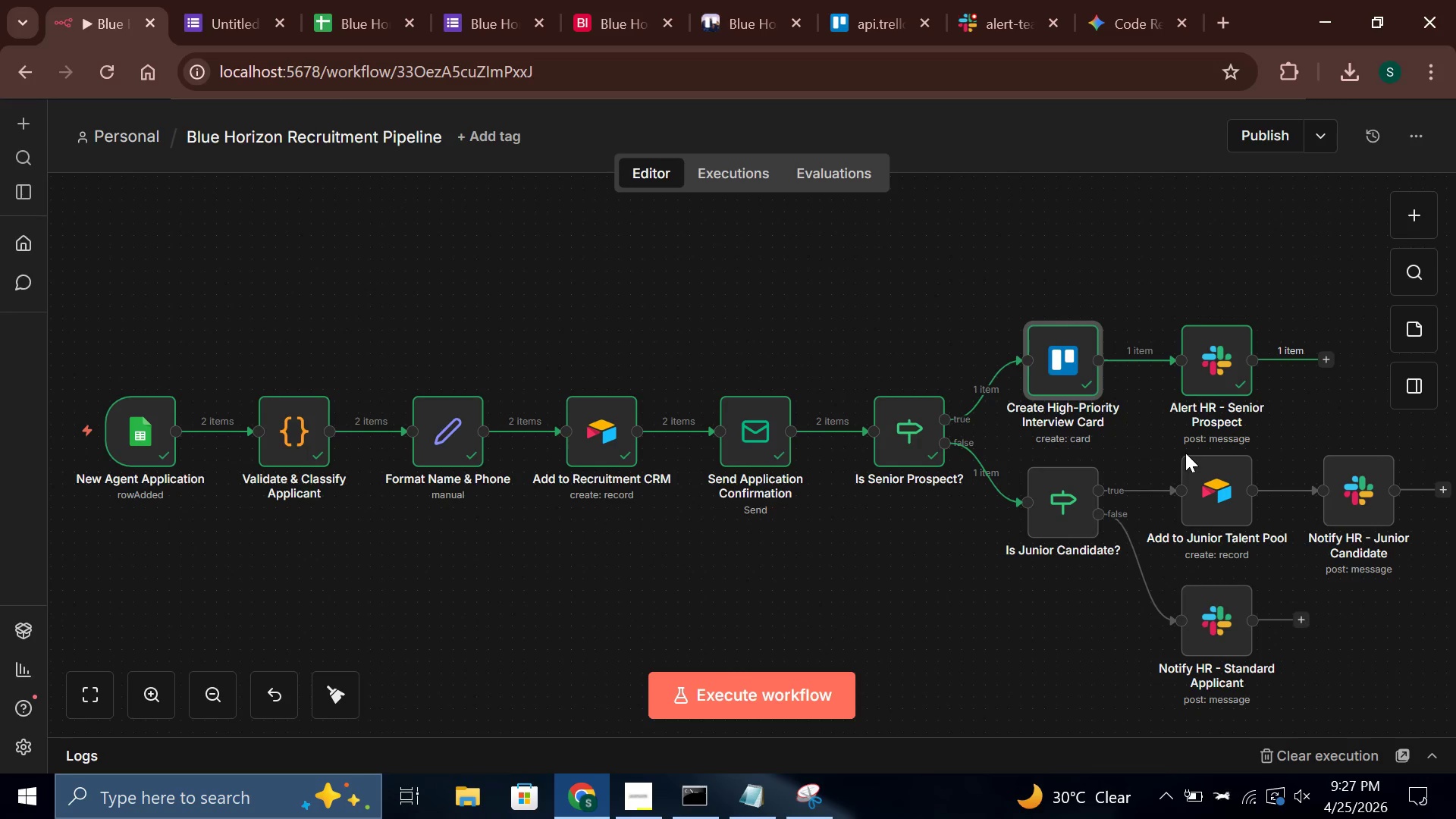 
left_click([1233, 354])
 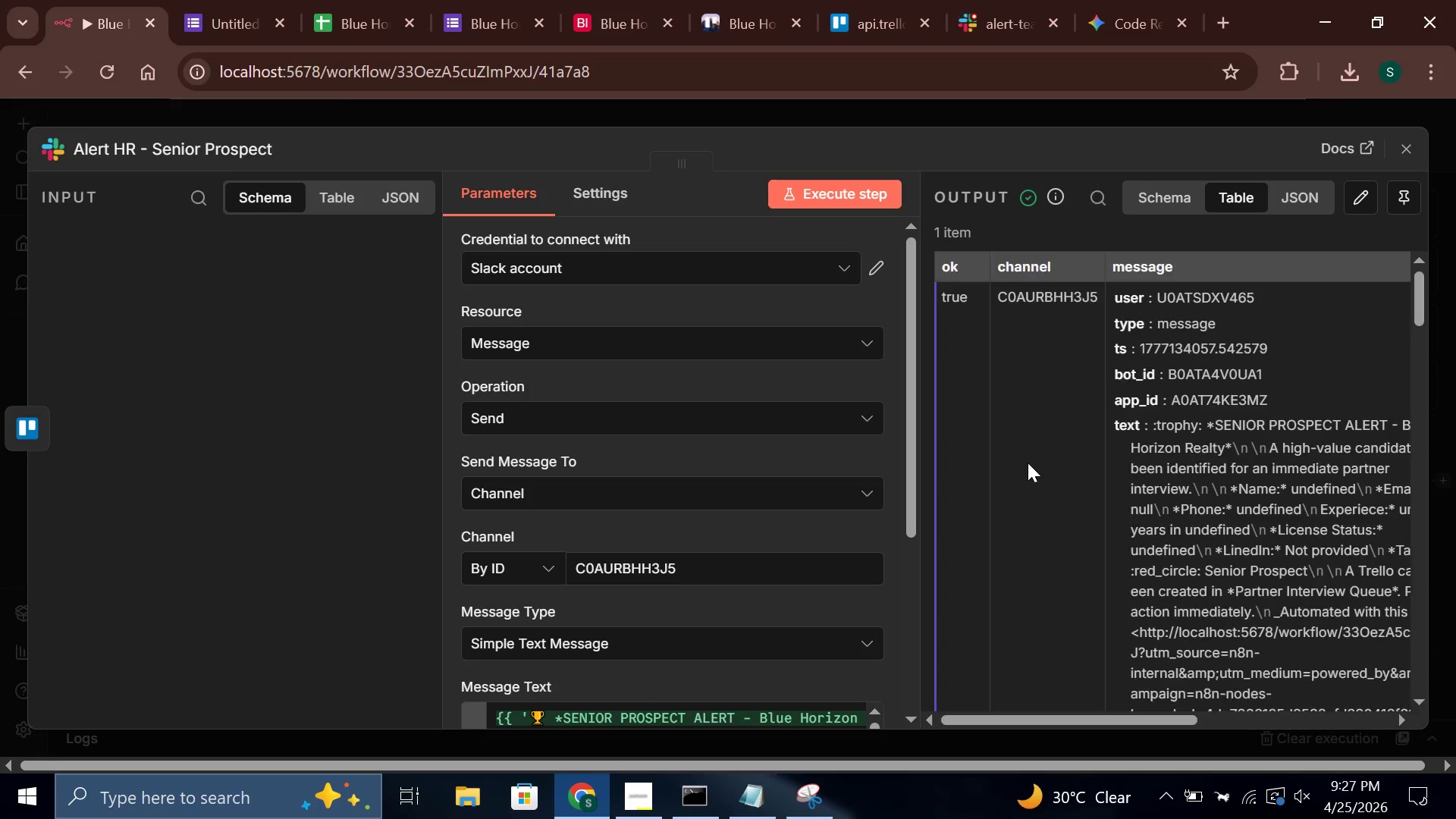 
scroll: coordinate [792, 462], scroll_direction: down, amount: 4.0
 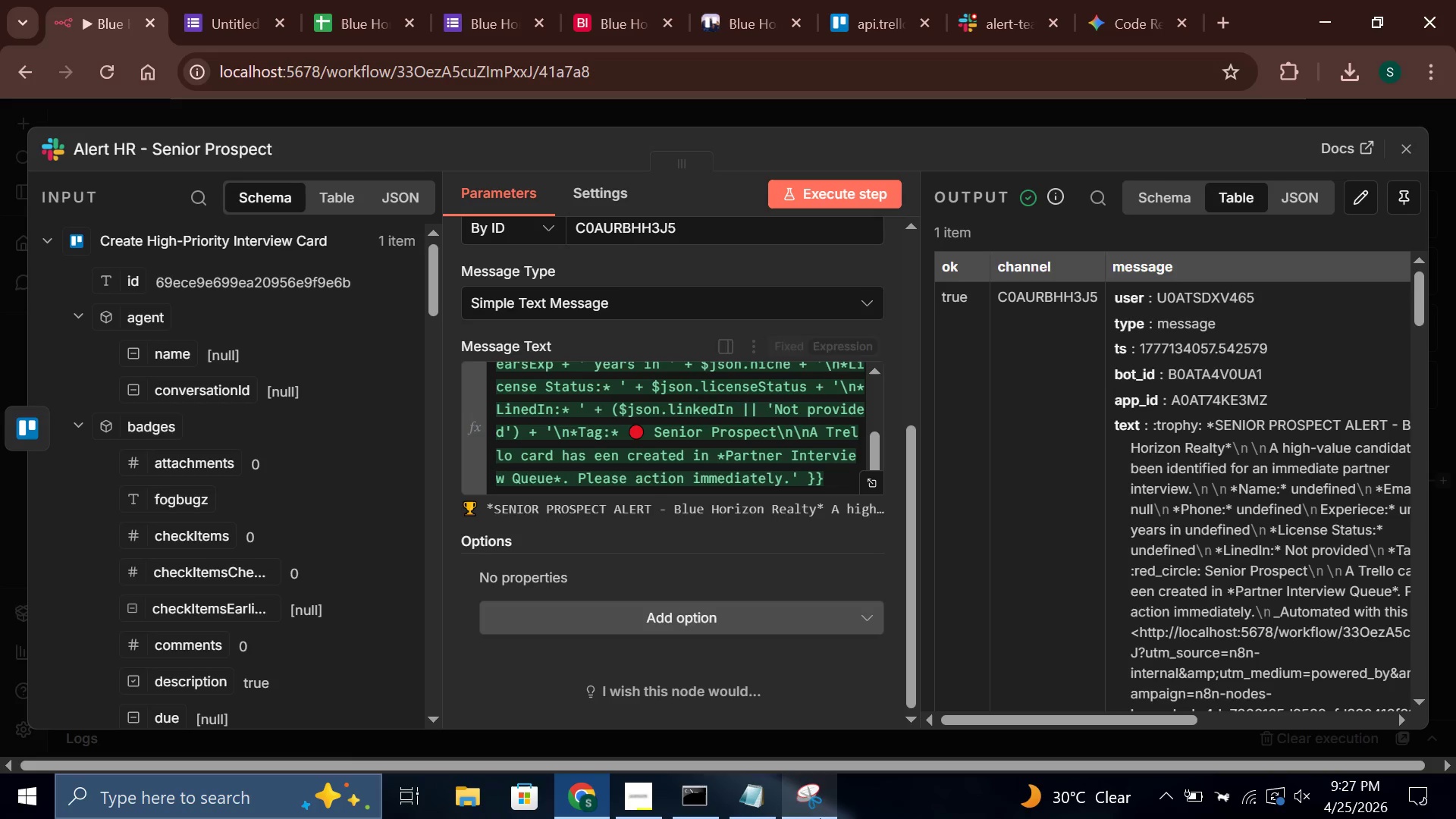 
left_click([651, 785])